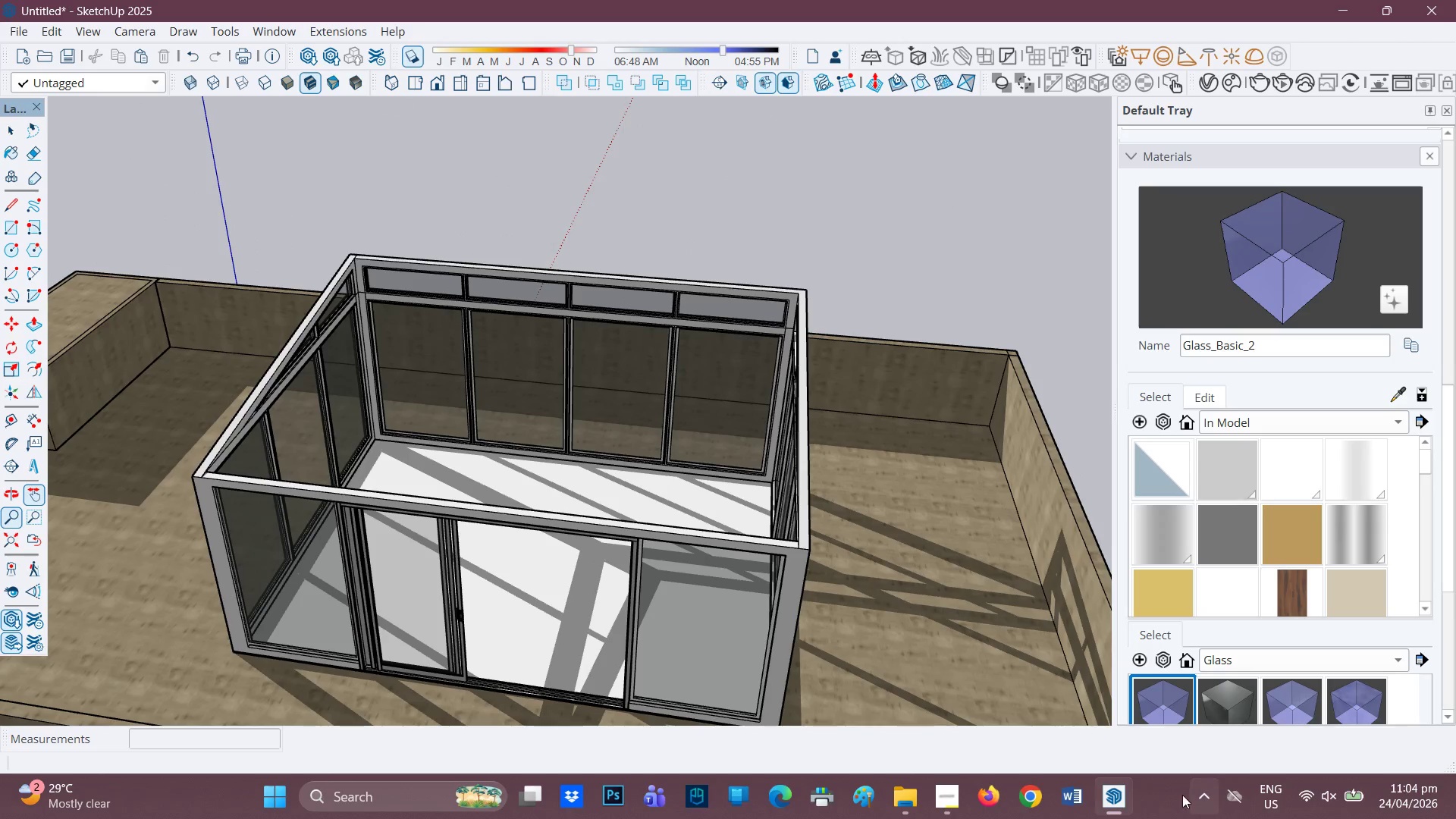 
left_click([941, 799])